 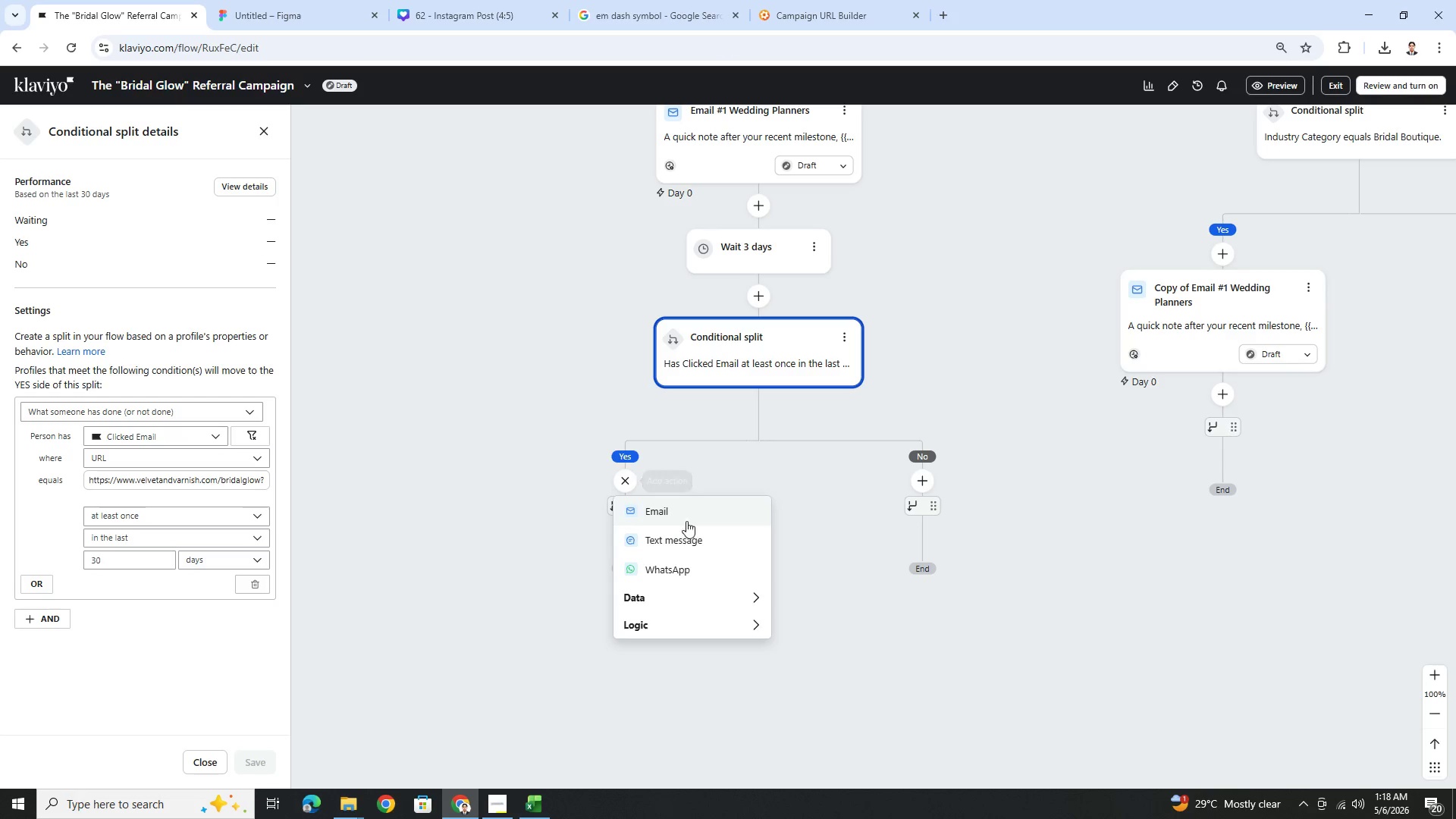 
left_click([258, 136])
 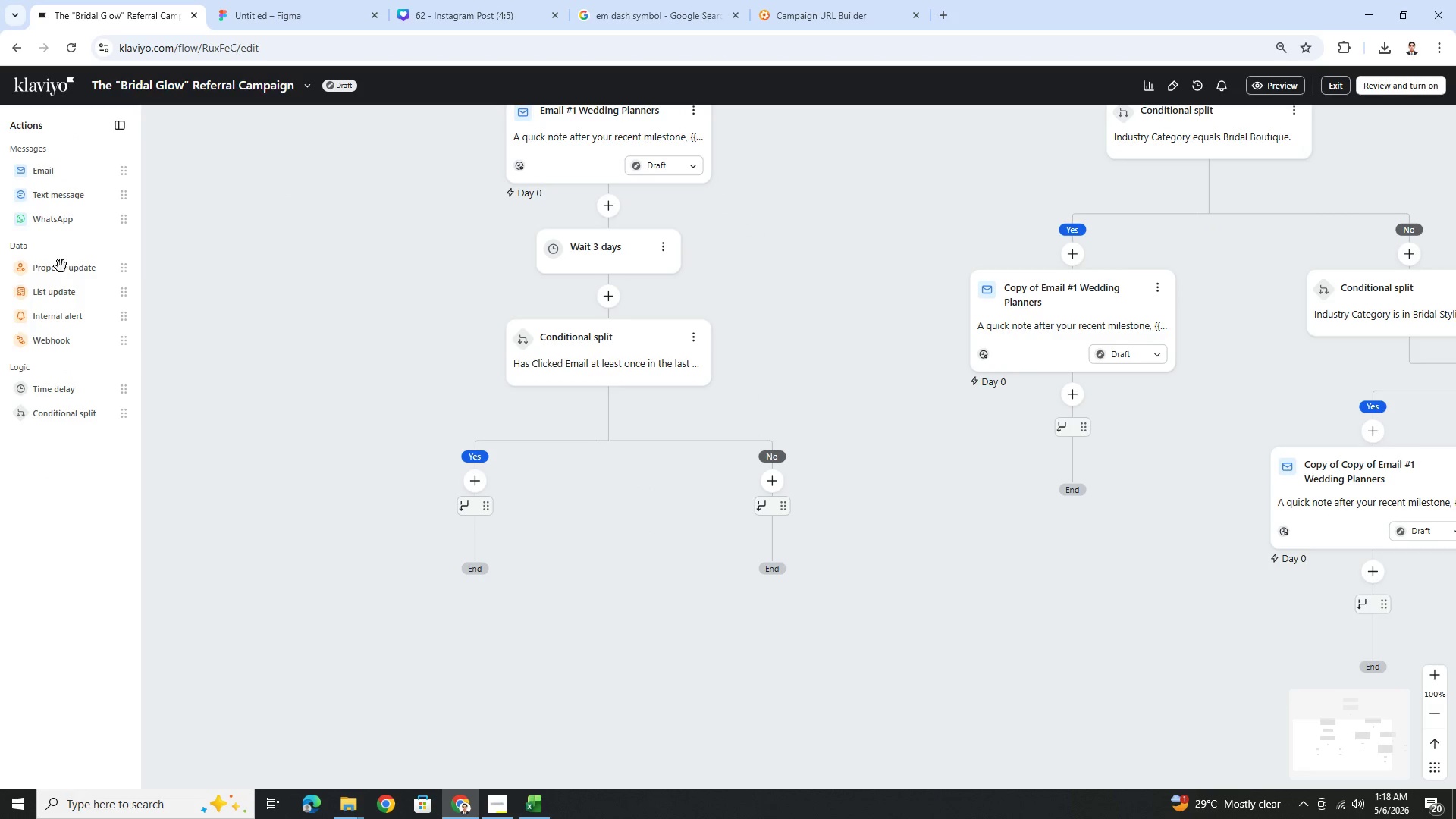 
left_click_drag(start_coordinate=[61, 269], to_coordinate=[457, 478])
 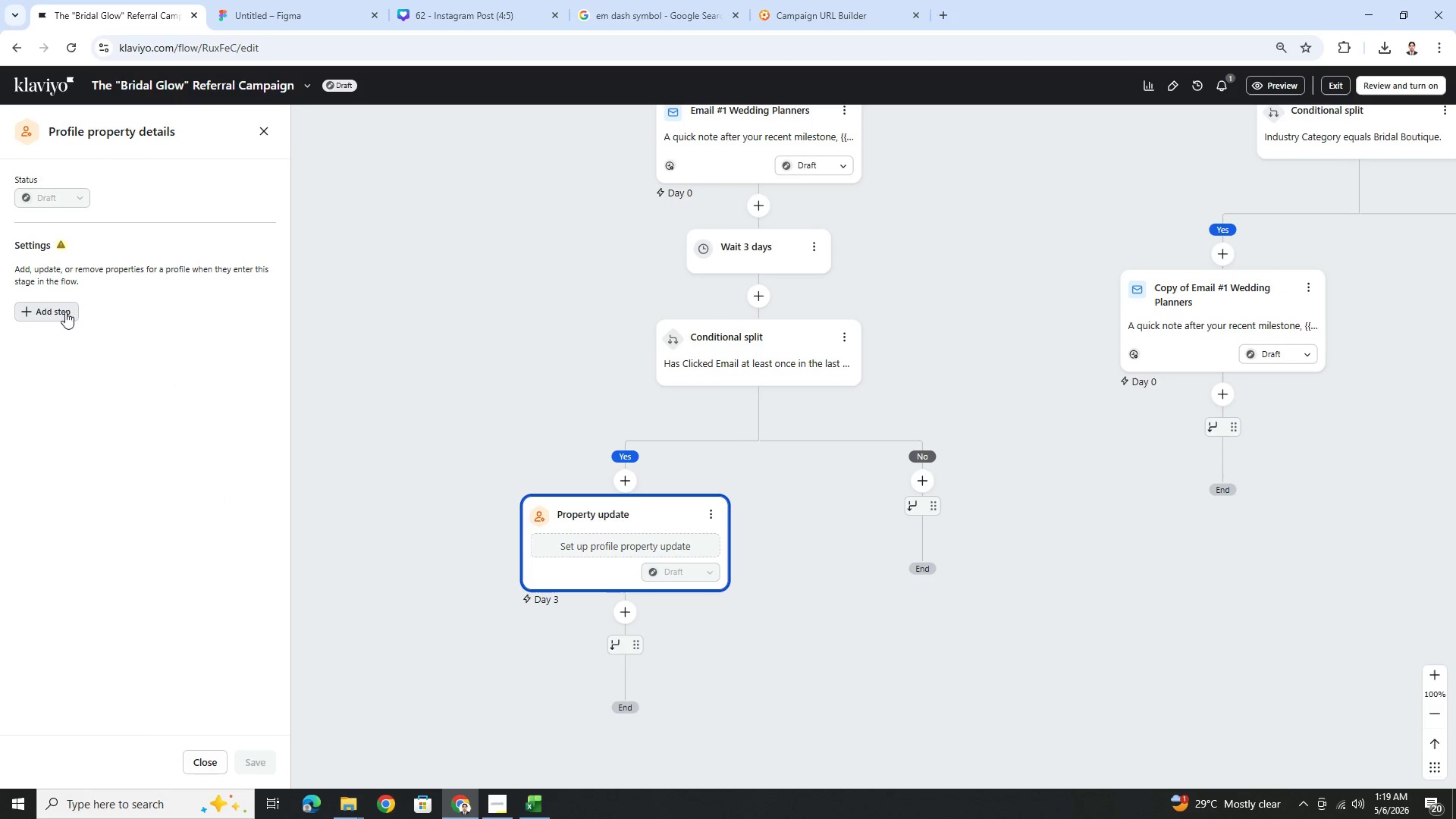 
left_click([627, 539])
 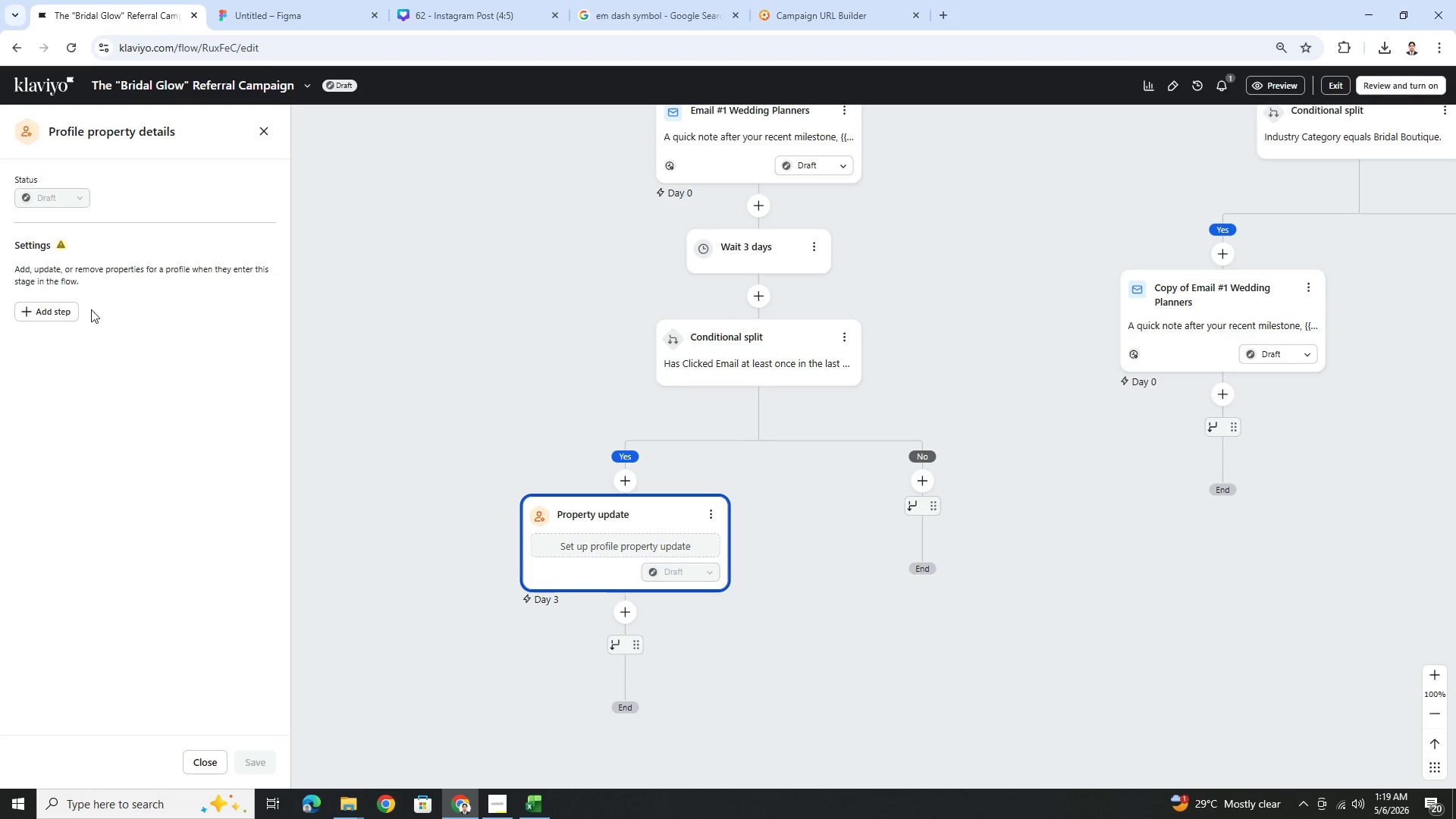 
left_click([70, 304])
 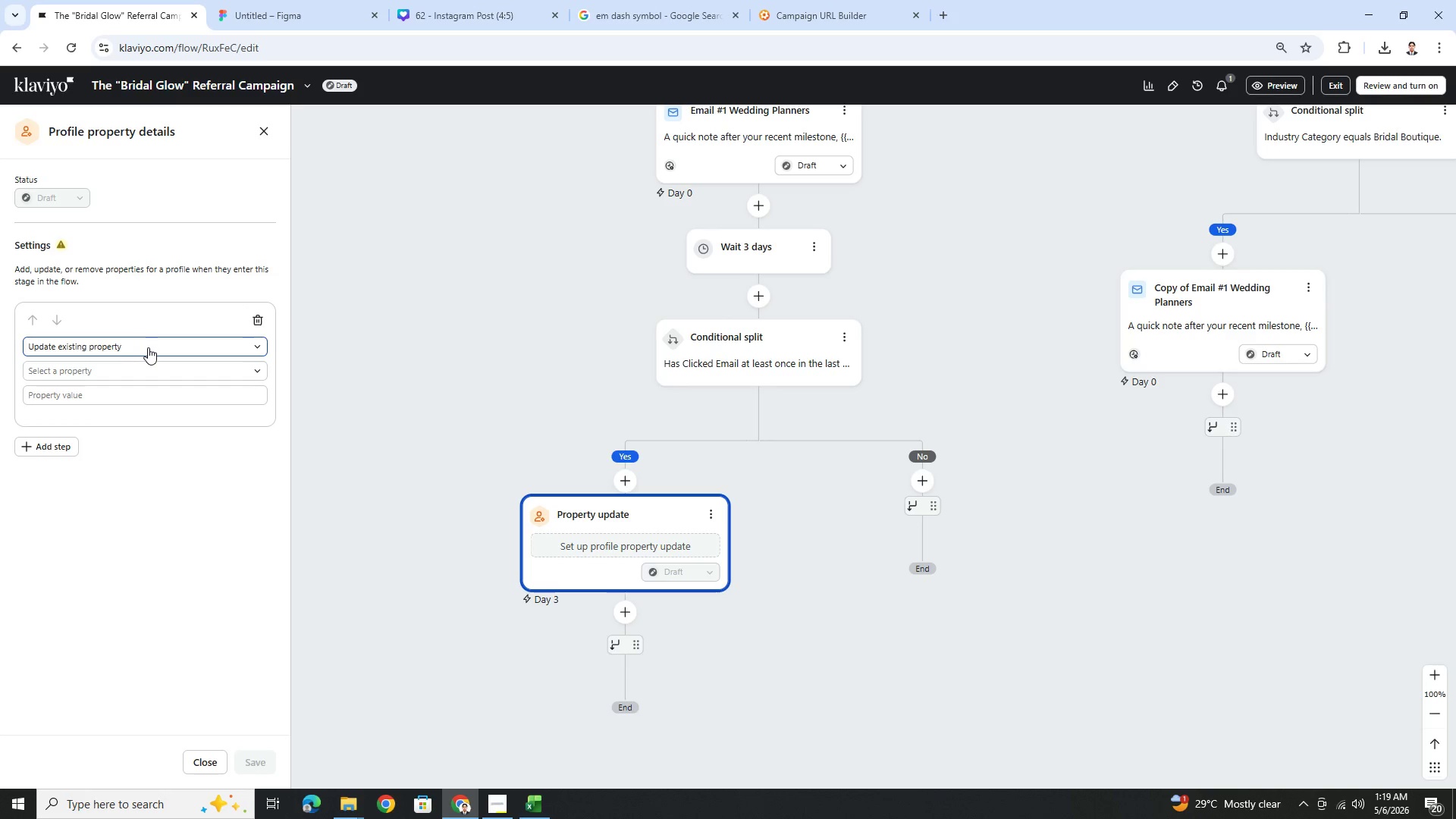 
left_click([149, 347])
 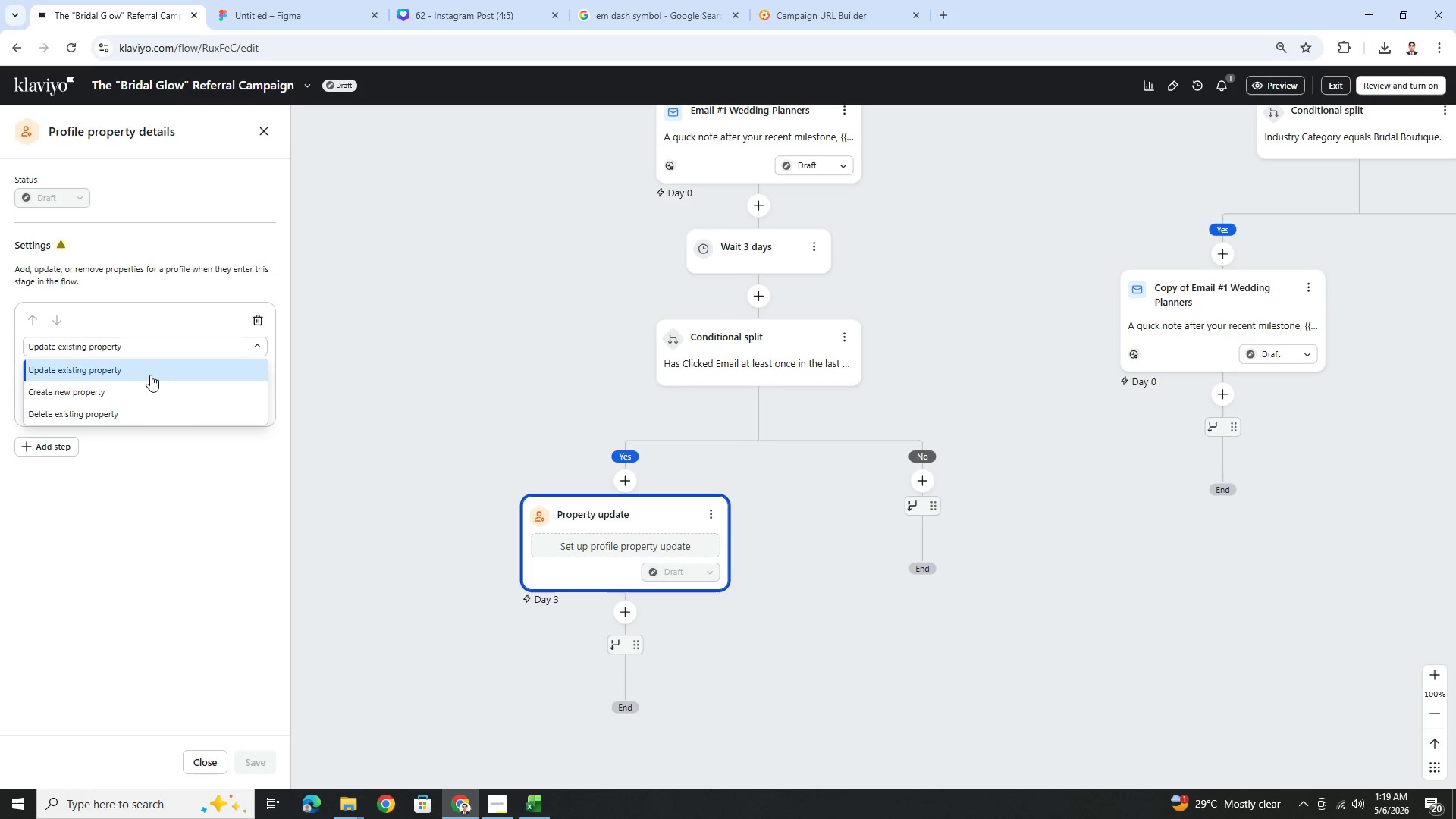 
left_click([149, 395])
 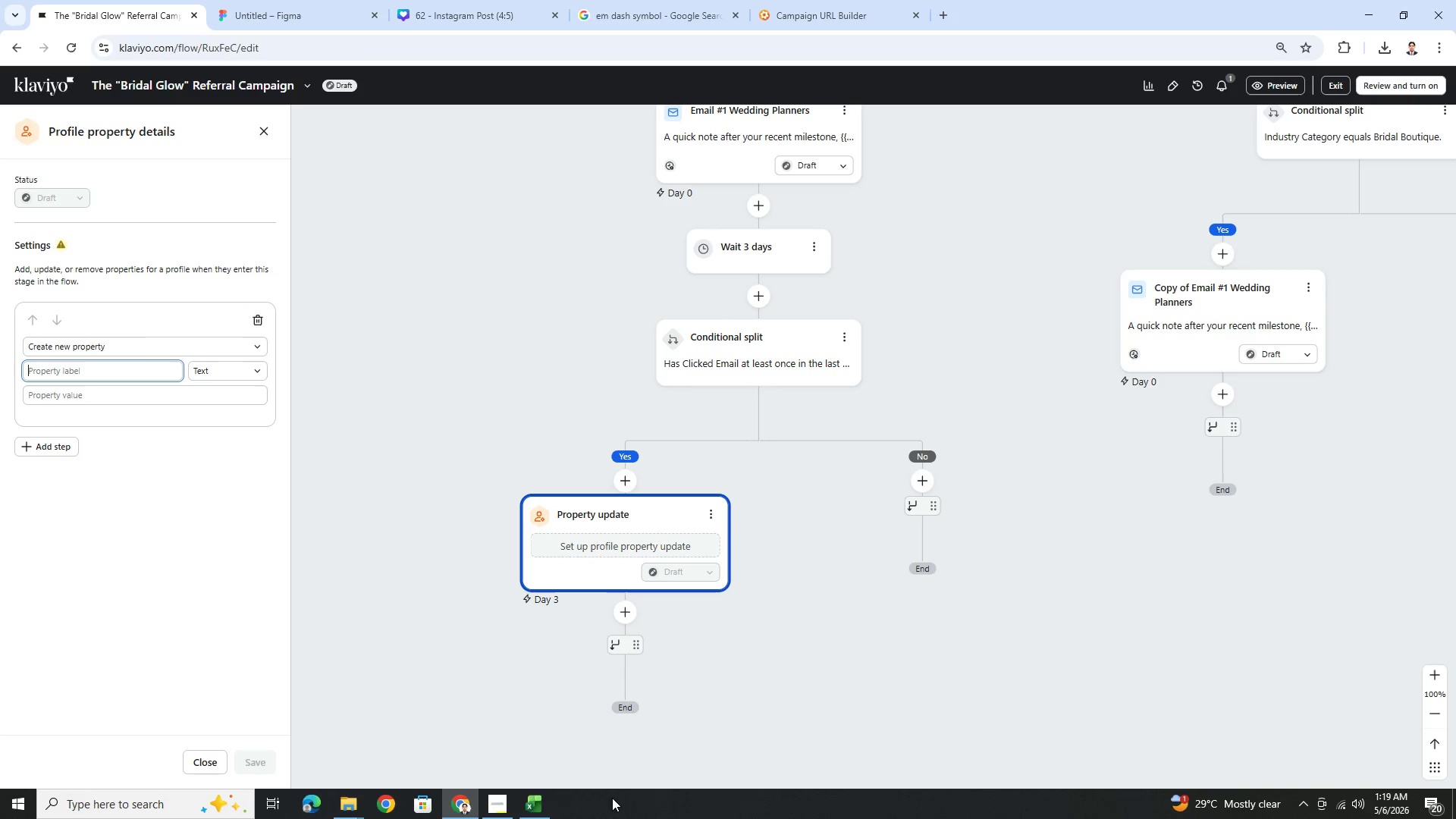 
left_click([535, 810])
 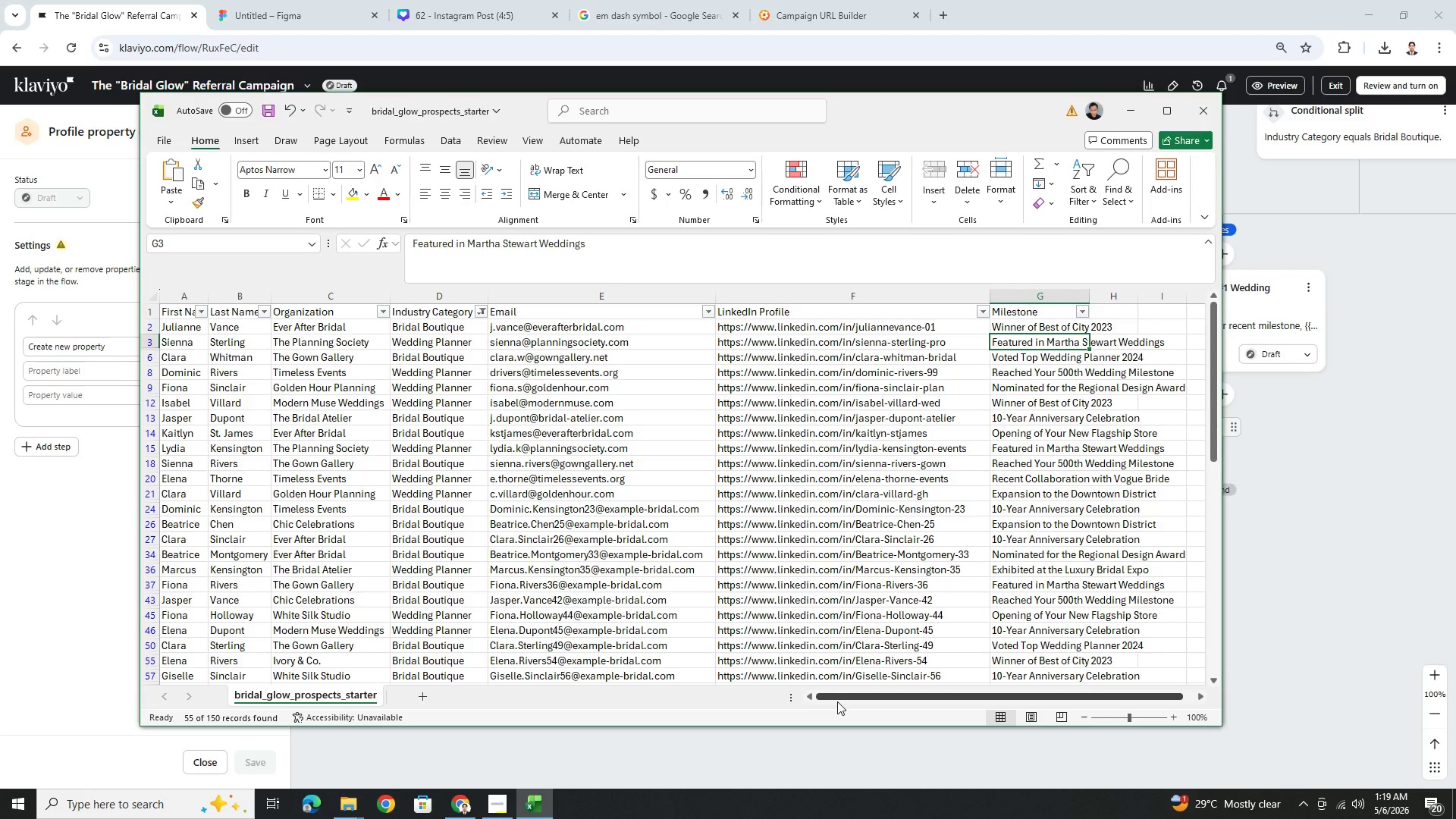 
wait(6.8)
 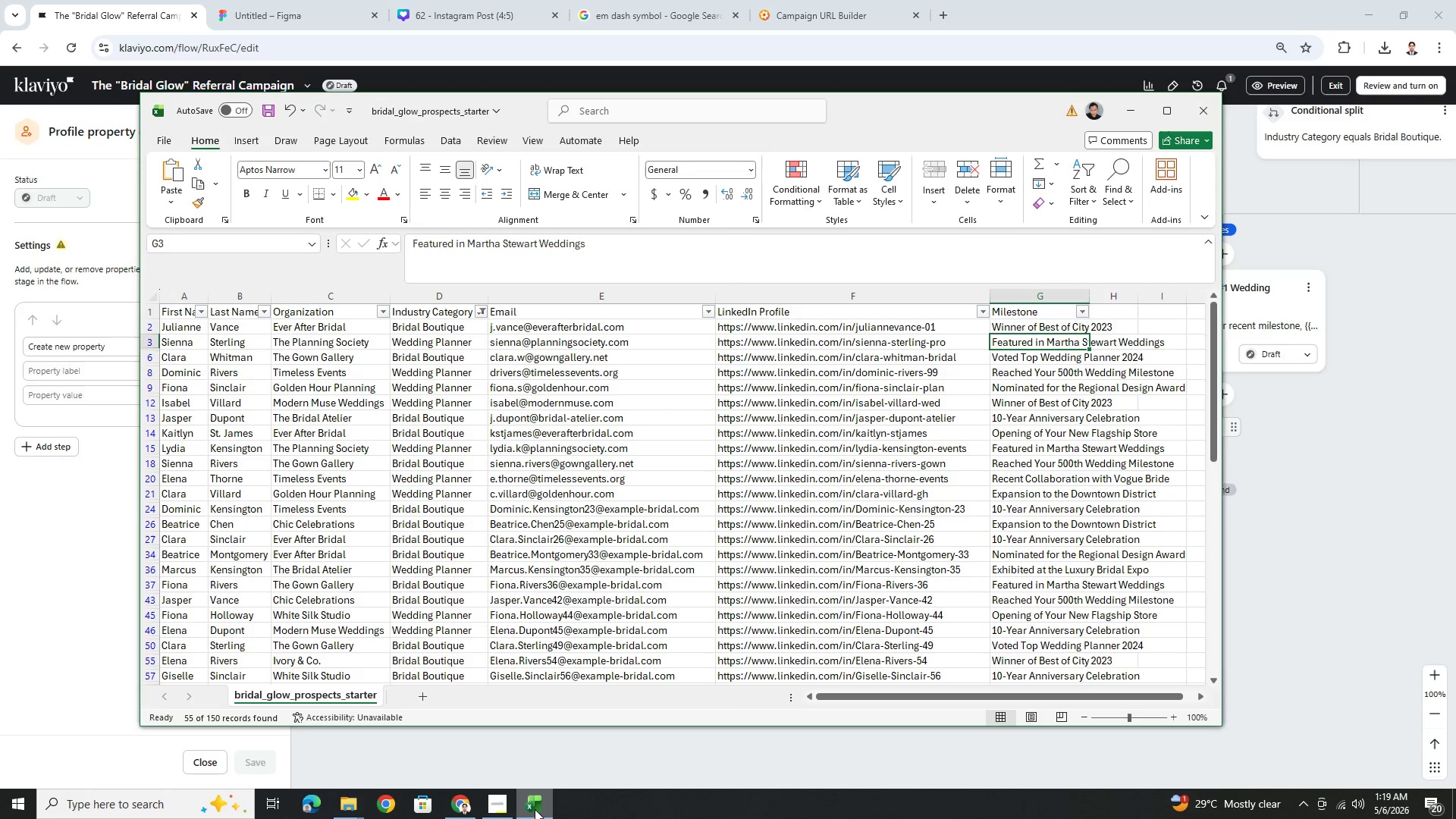 
left_click_drag(start_coordinate=[861, 692], to_coordinate=[902, 684])
 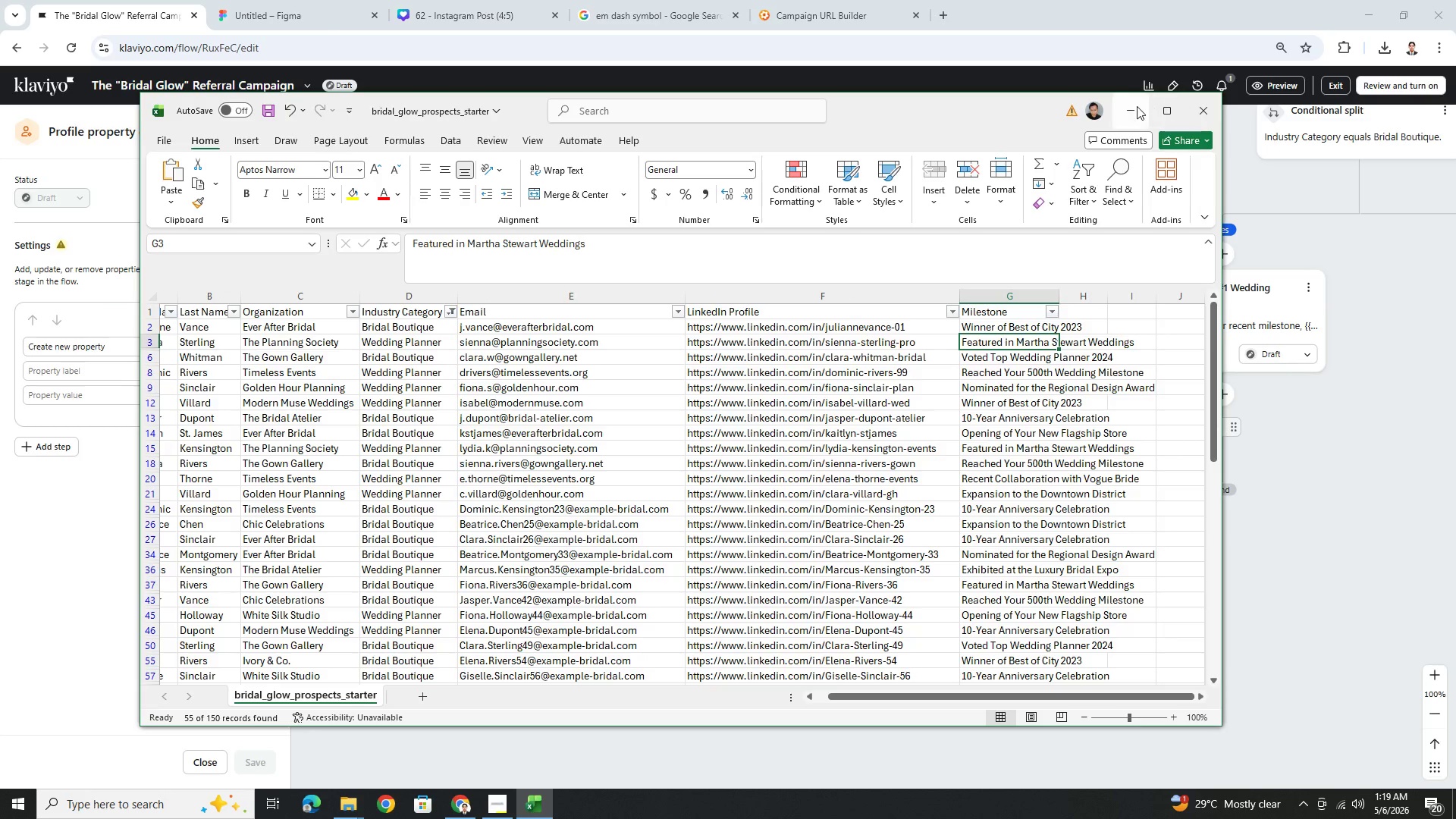 
left_click([1136, 107])
 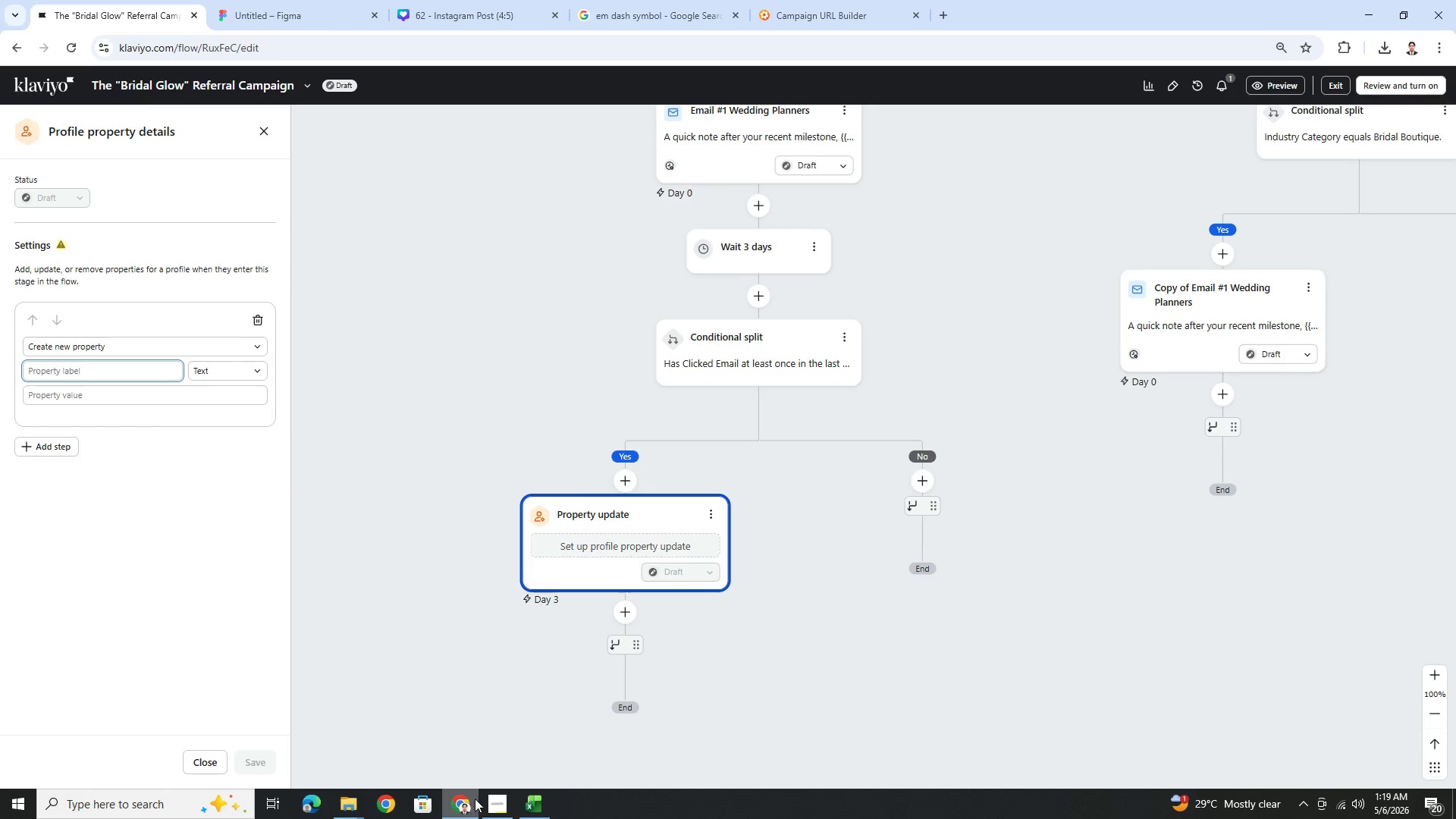 
left_click([496, 799])